 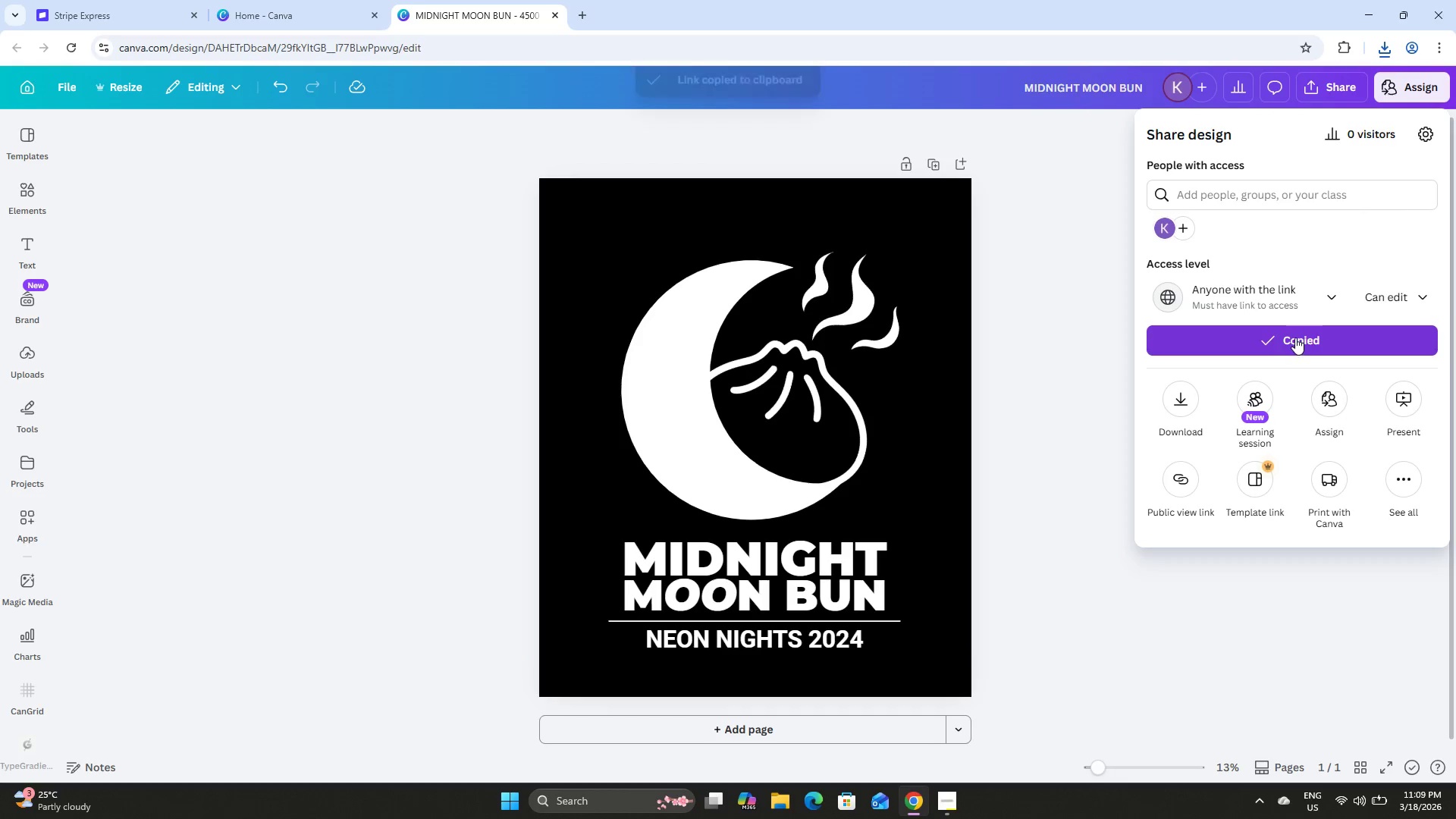 
left_click([1087, 316])
 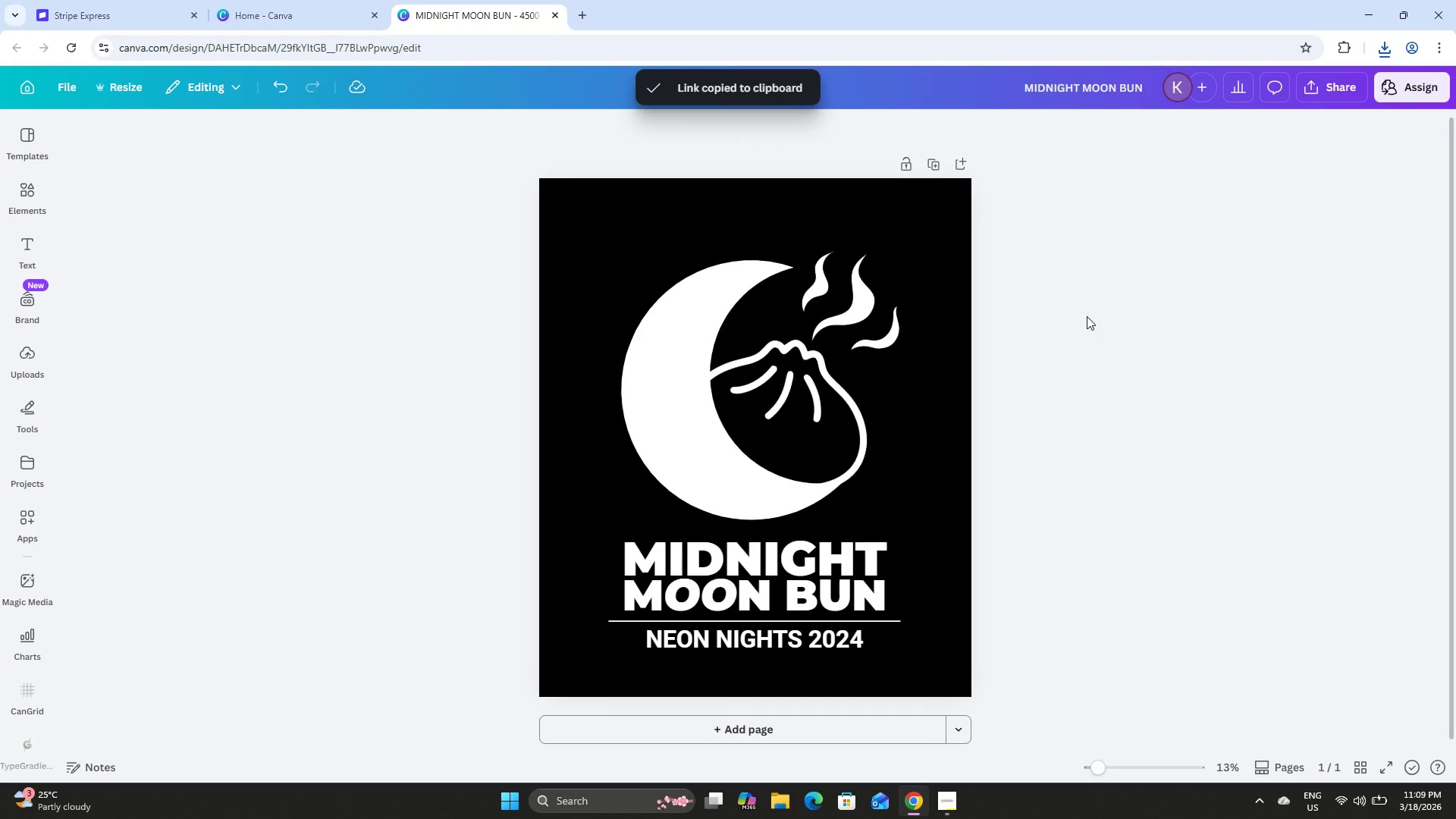 
scroll: coordinate [1097, 328], scroll_direction: down, amount: 1.0
 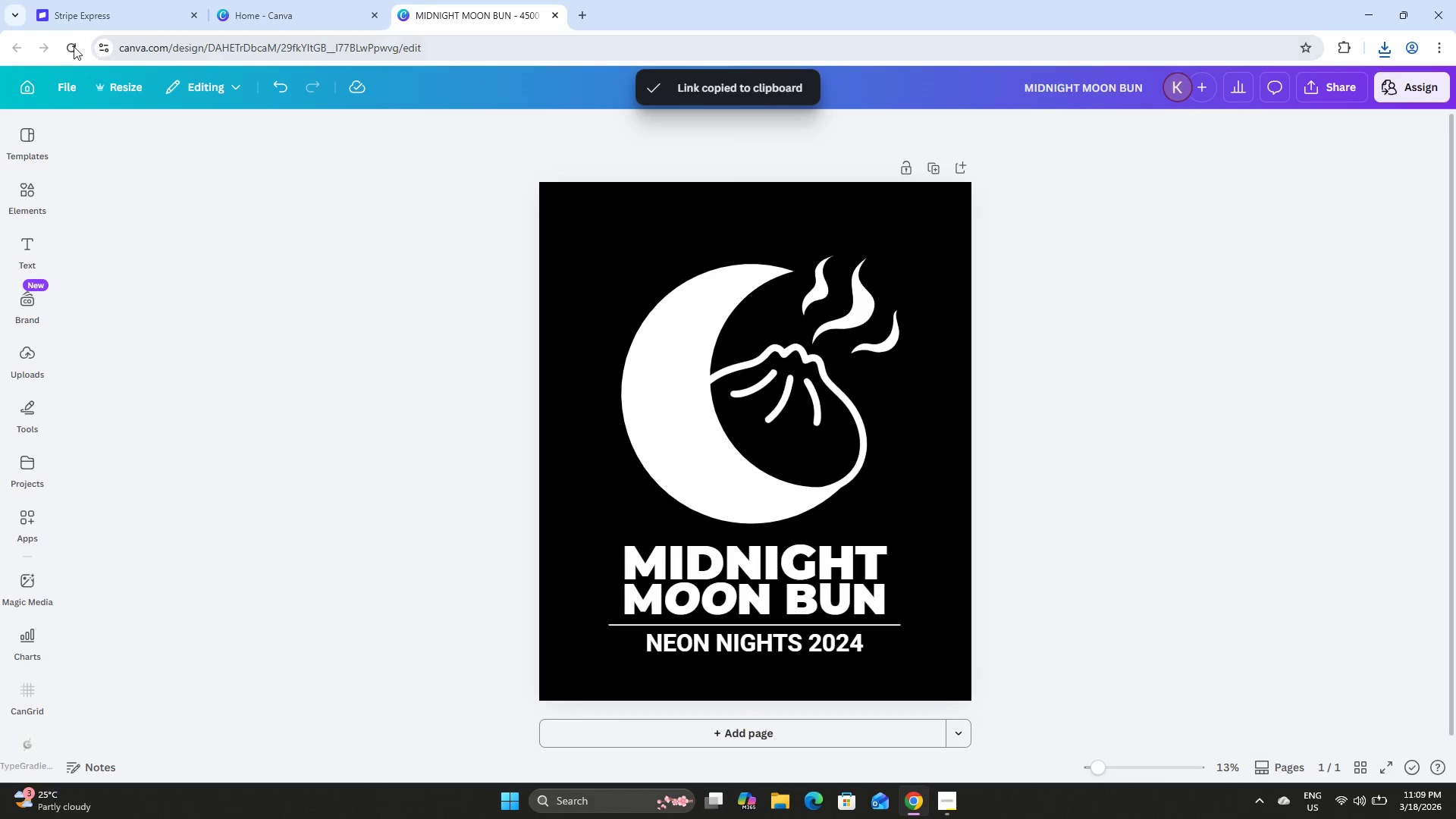 
left_click([64, 46])
 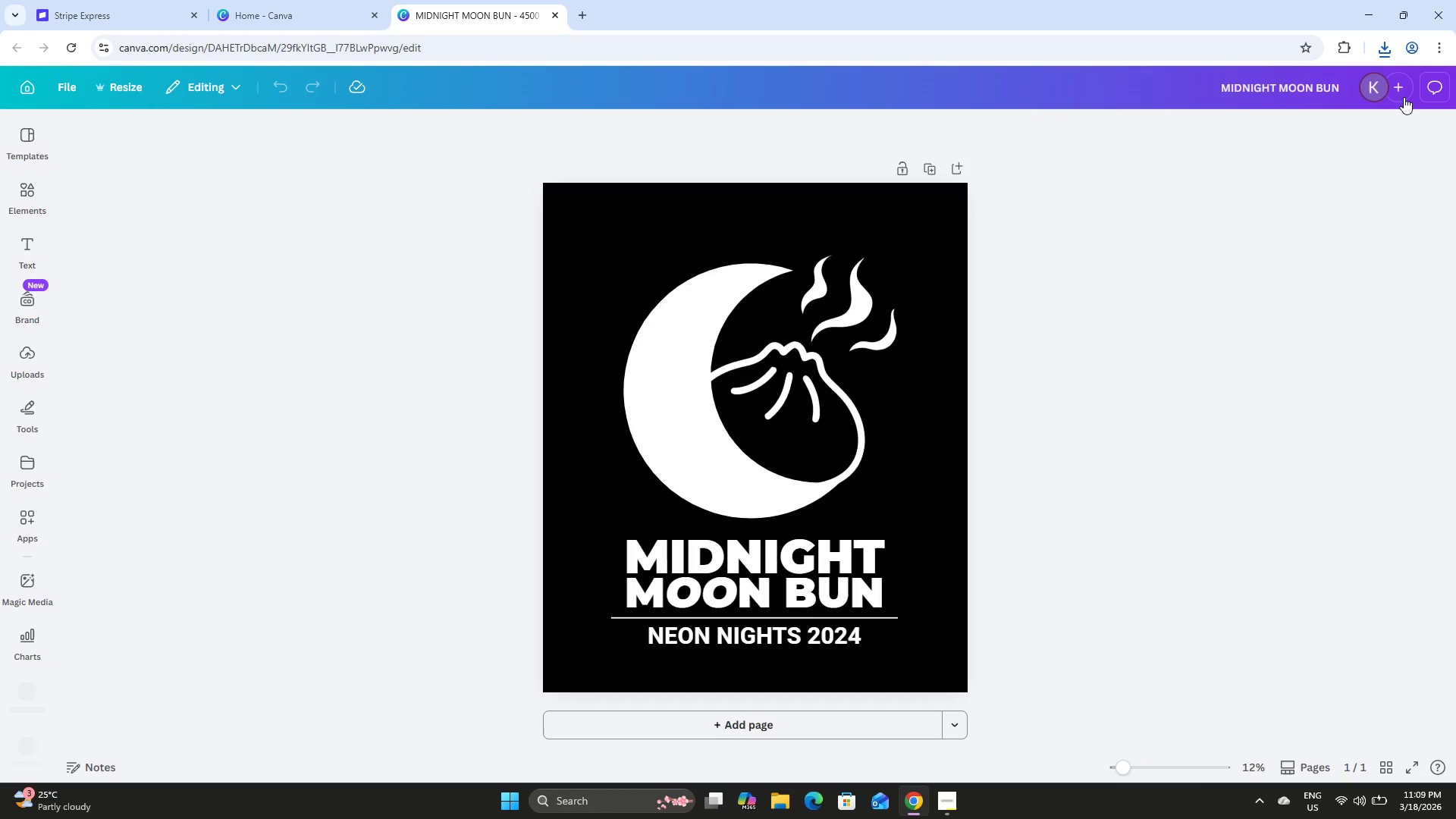 
left_click([1330, 87])
 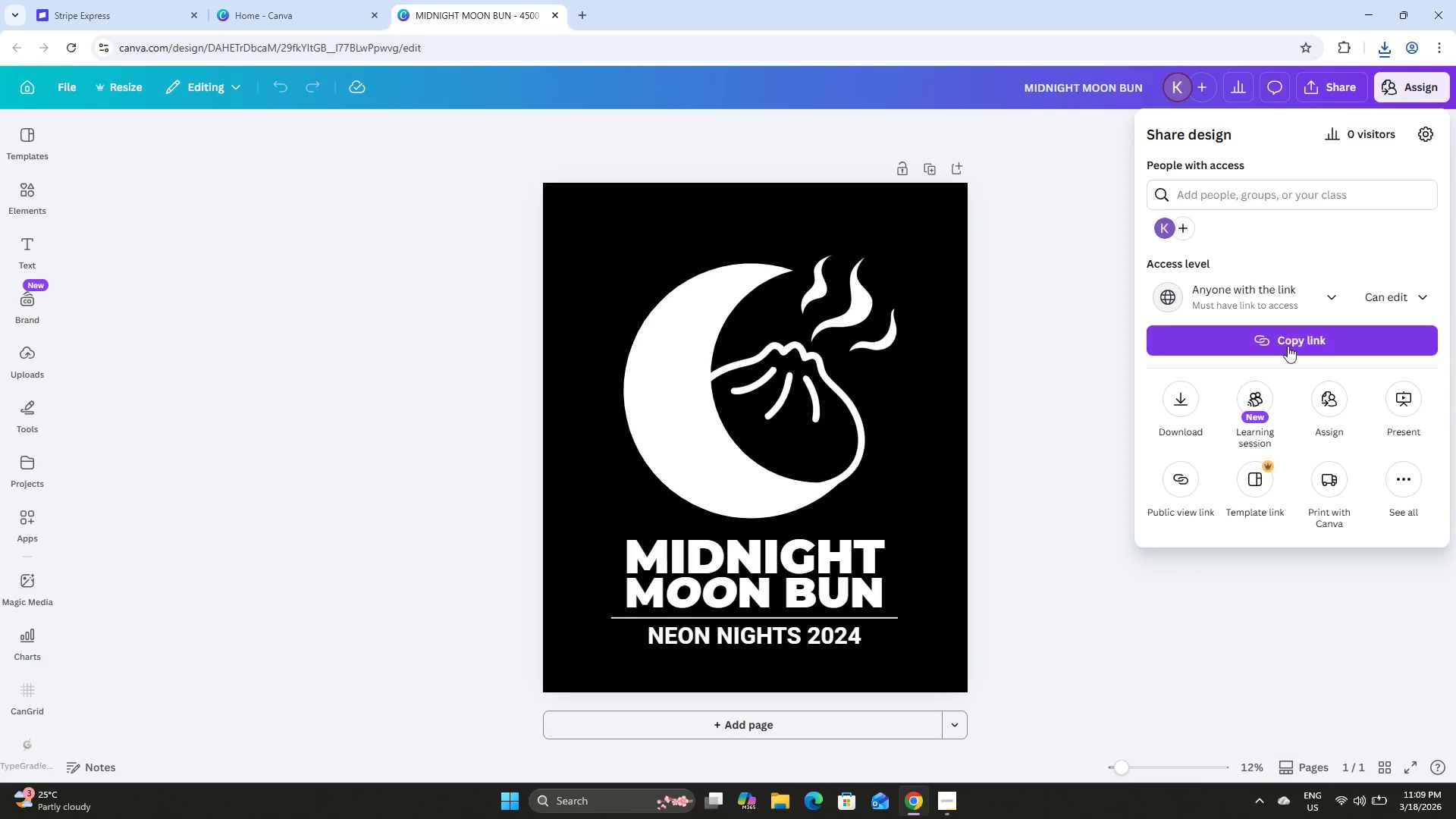 
left_click([1302, 337])
 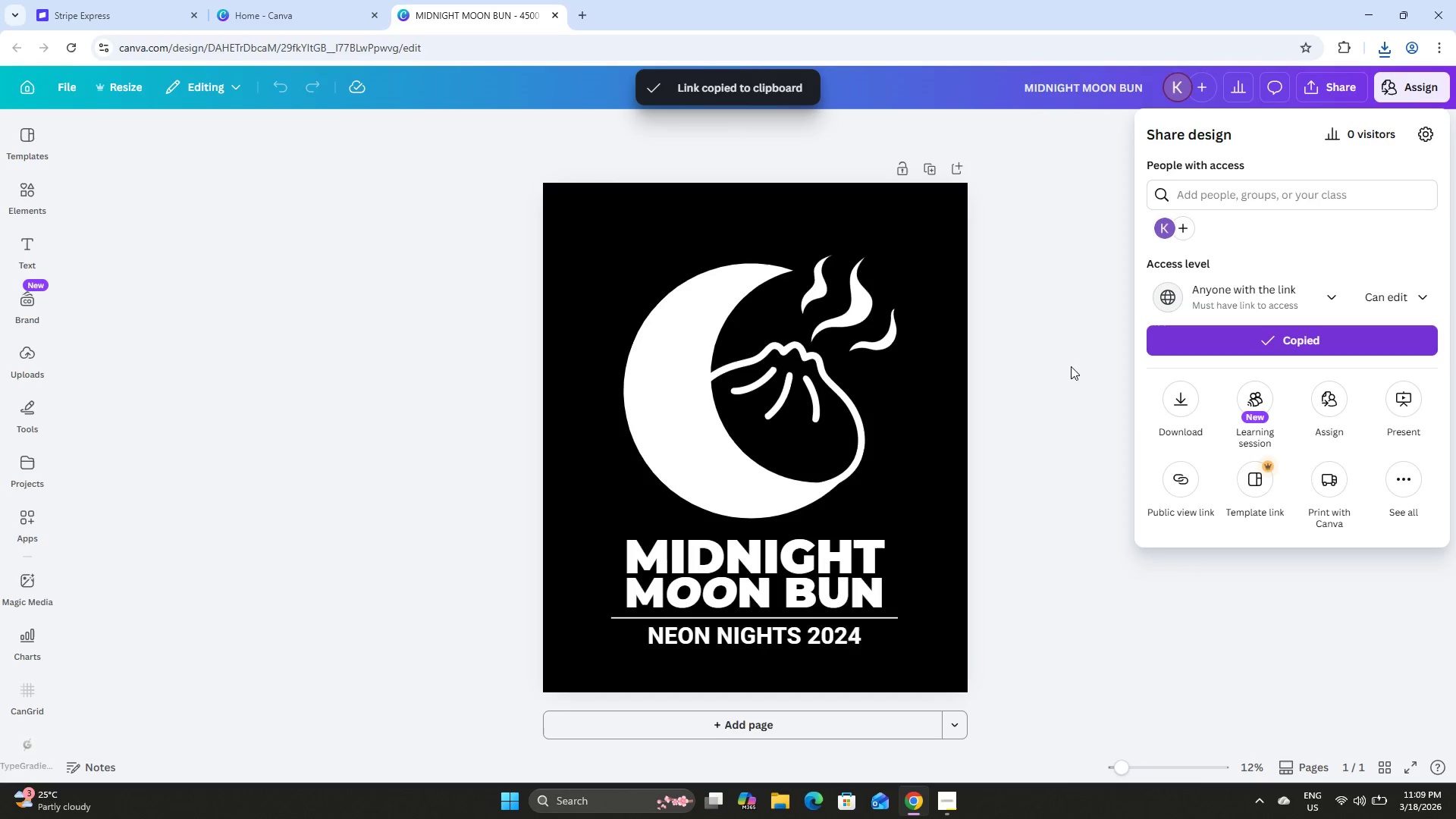 
left_click([1037, 305])
 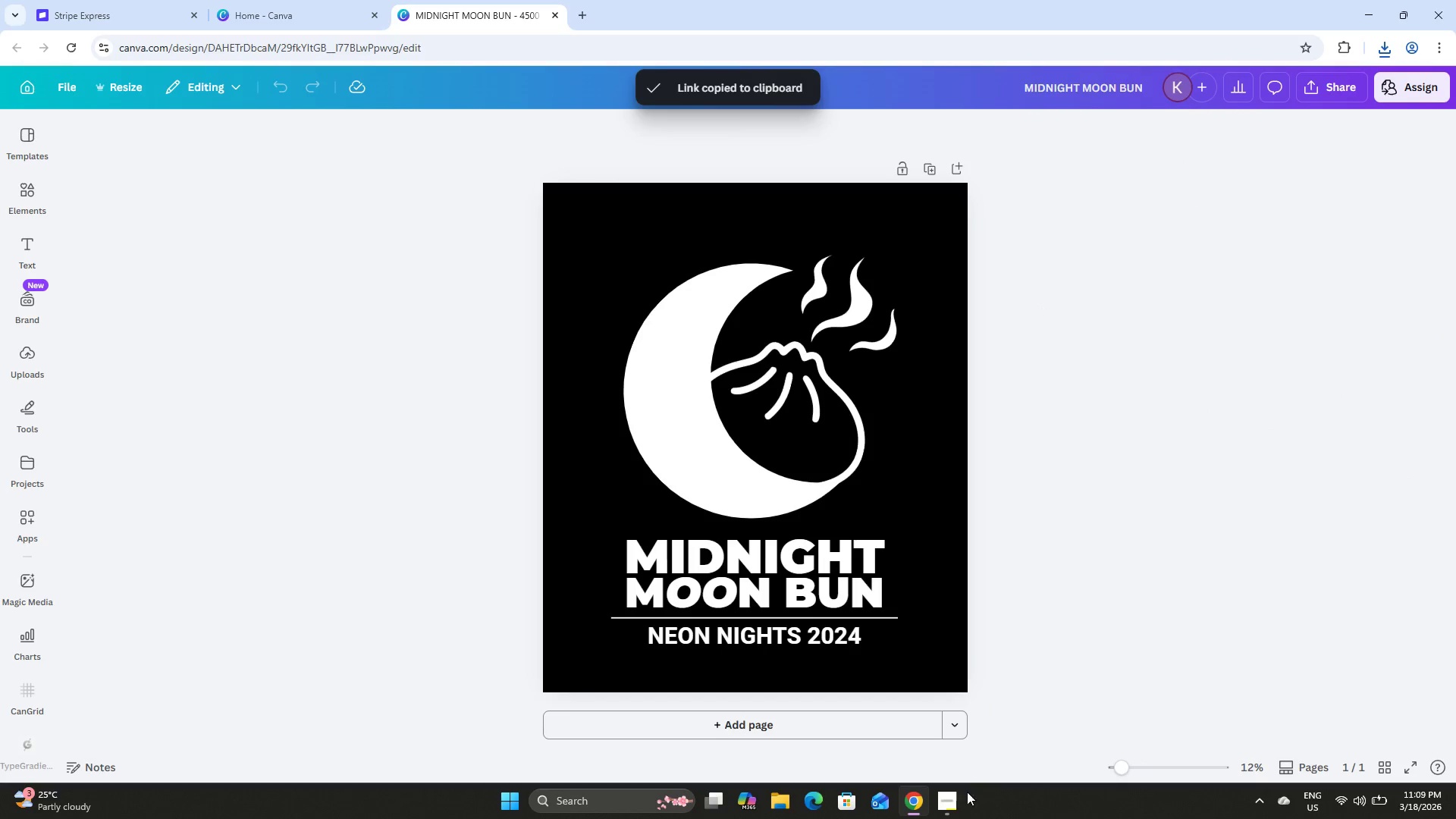 
left_click([940, 812])